 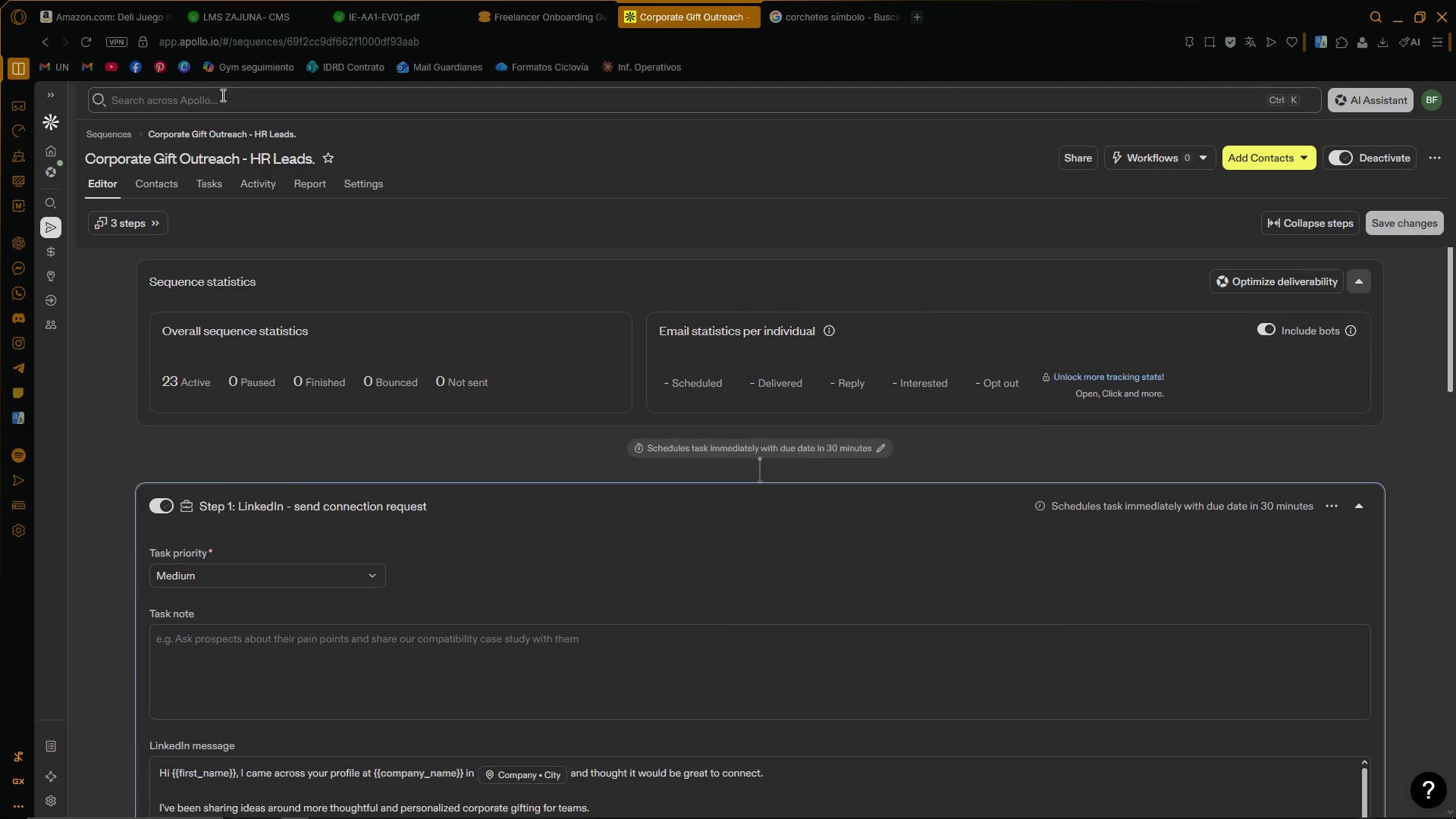 
left_click([1398, 376])
 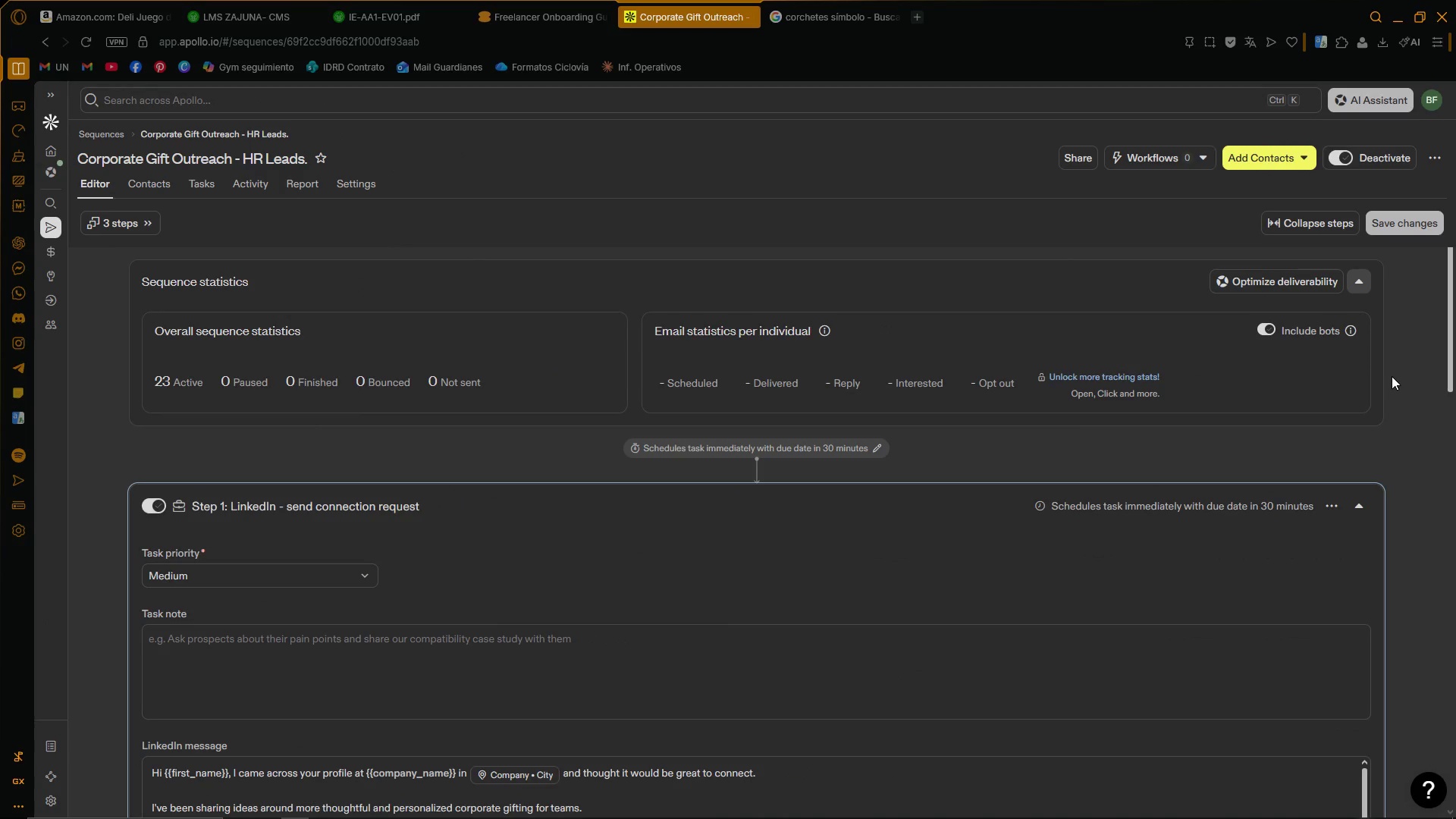 
key(Control+P)
 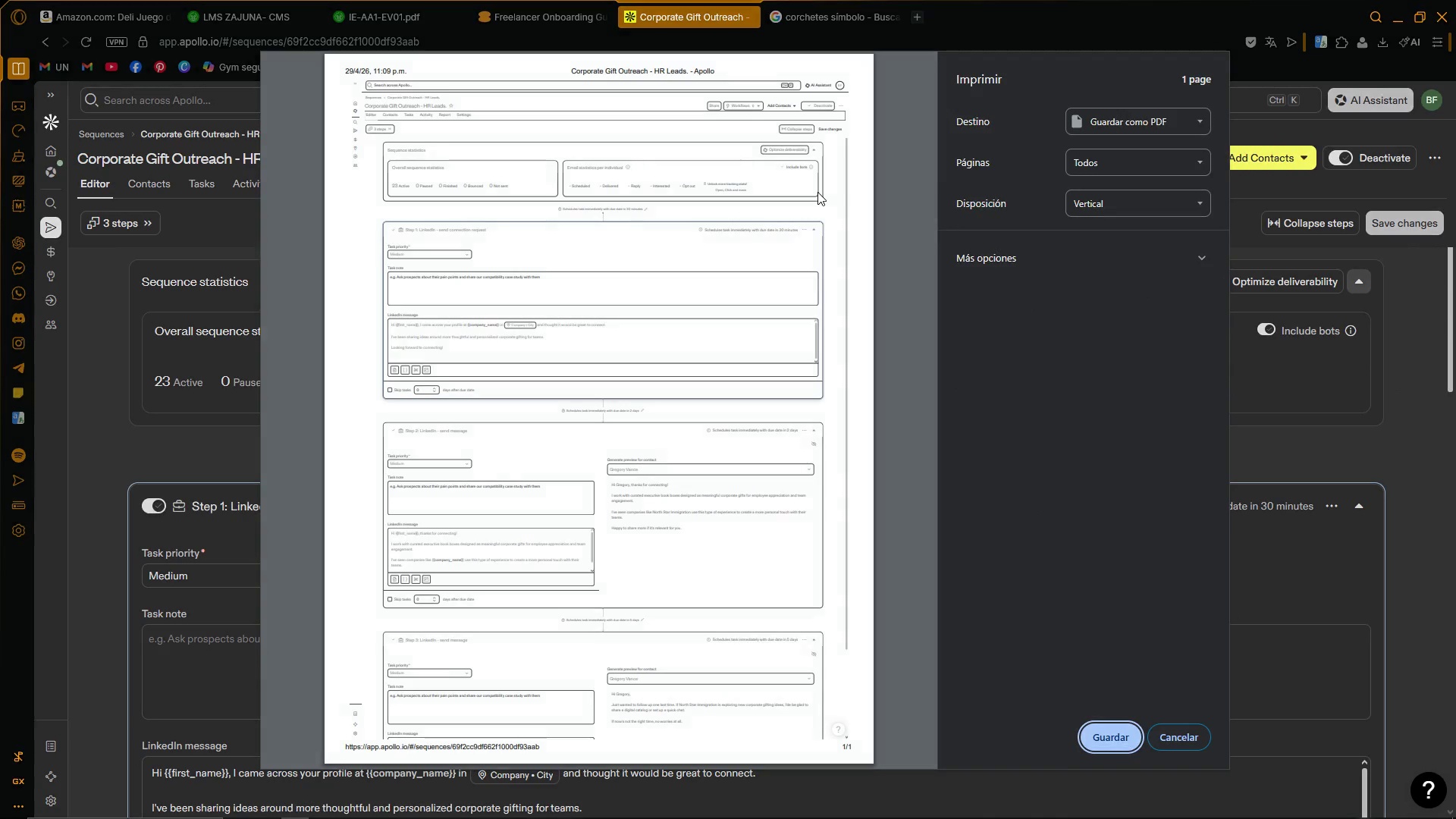 
scroll: coordinate [727, 429], scroll_direction: down, amount: 15.0
 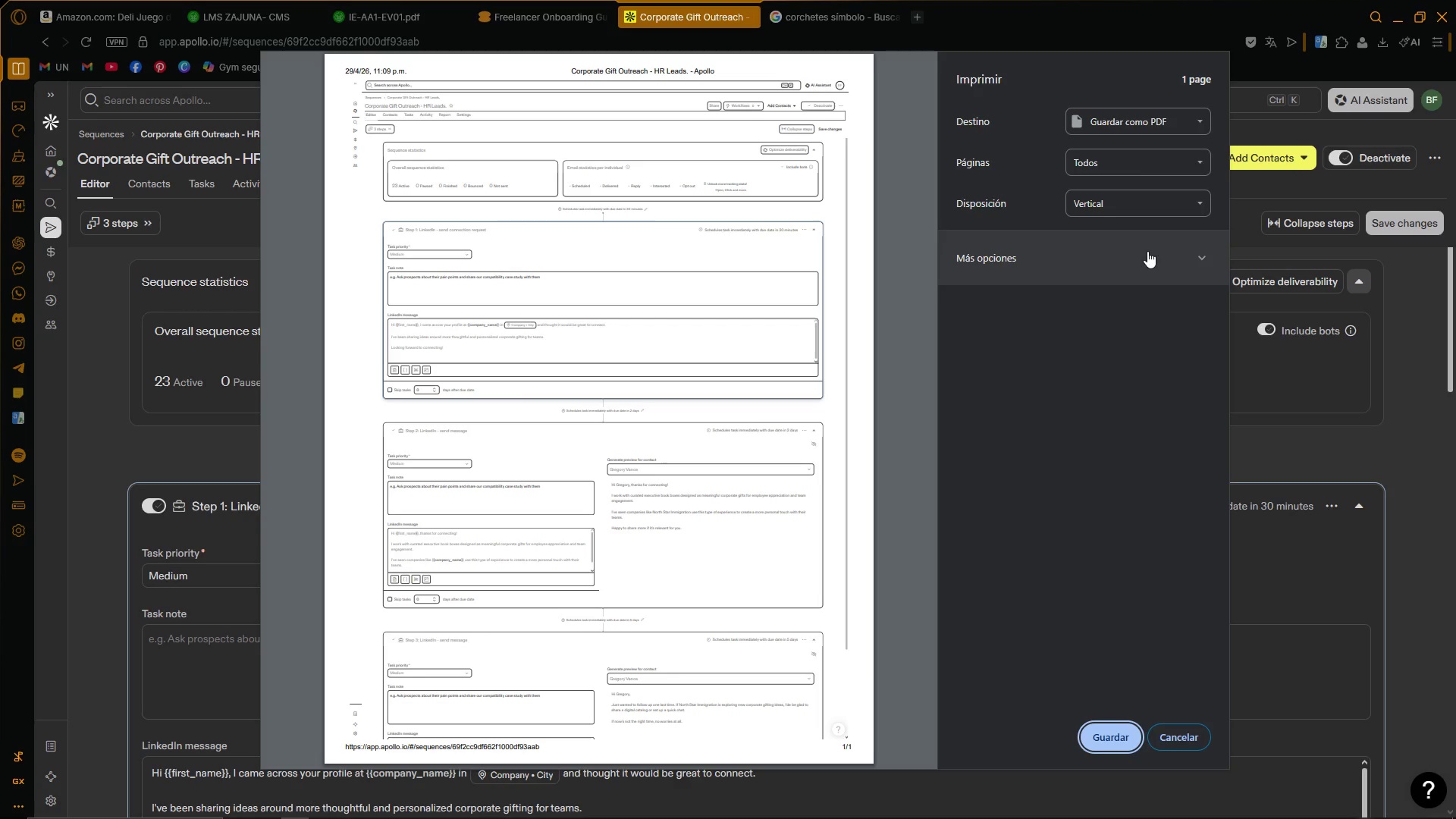 
left_click([1198, 247])
 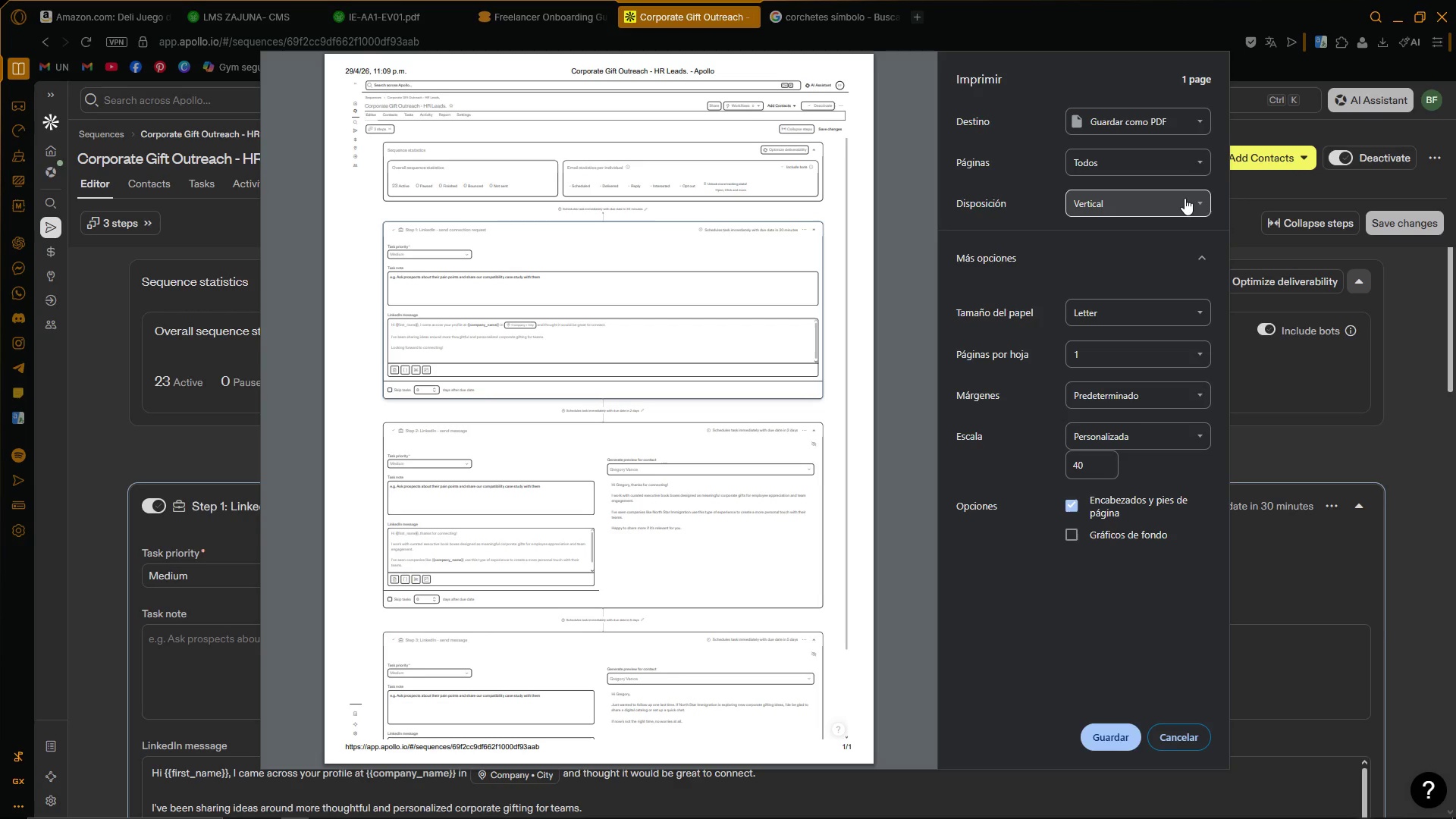 
left_click([1192, 201])
 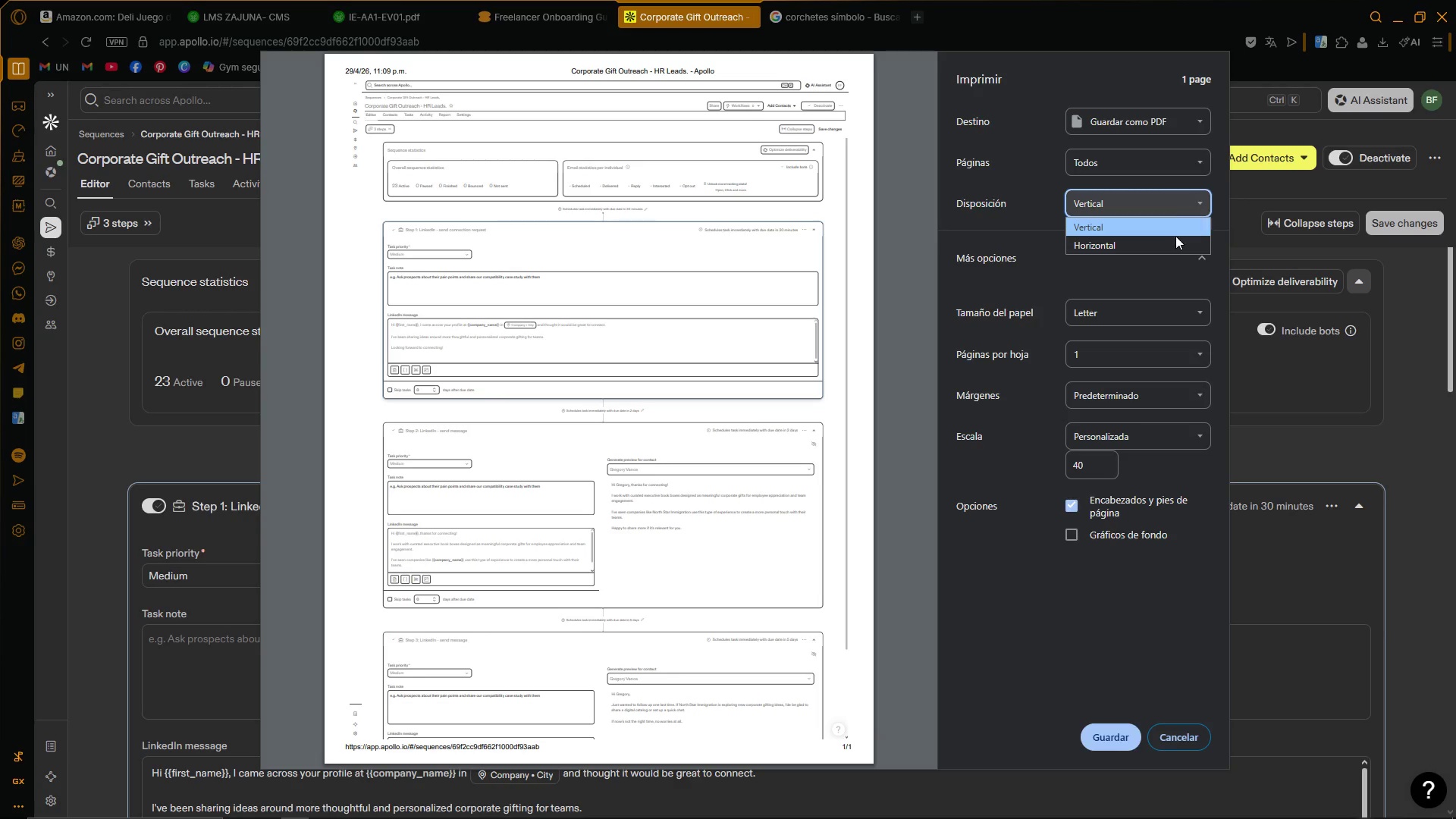 
left_click([1170, 240])
 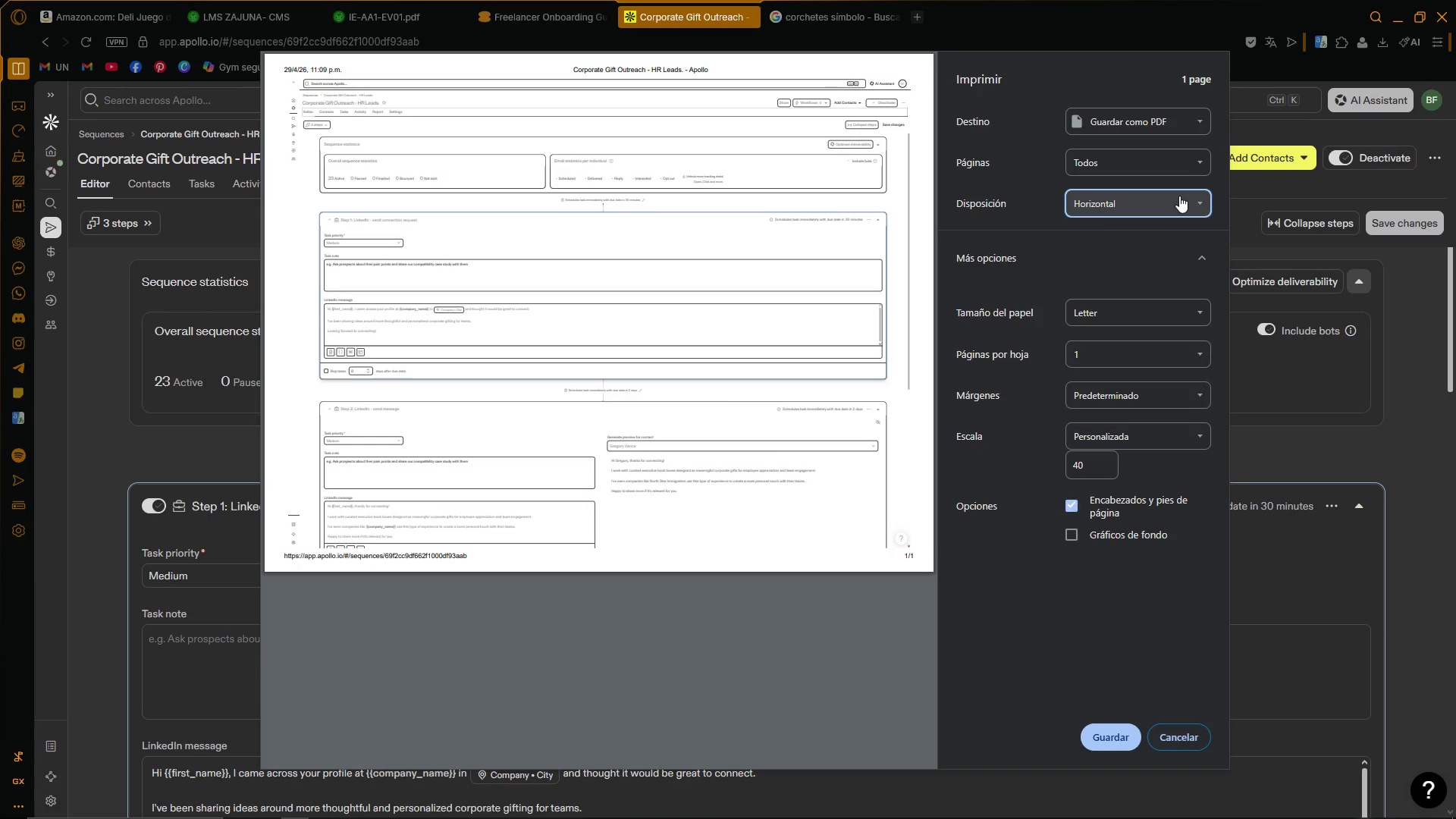 
double_click([1166, 227])
 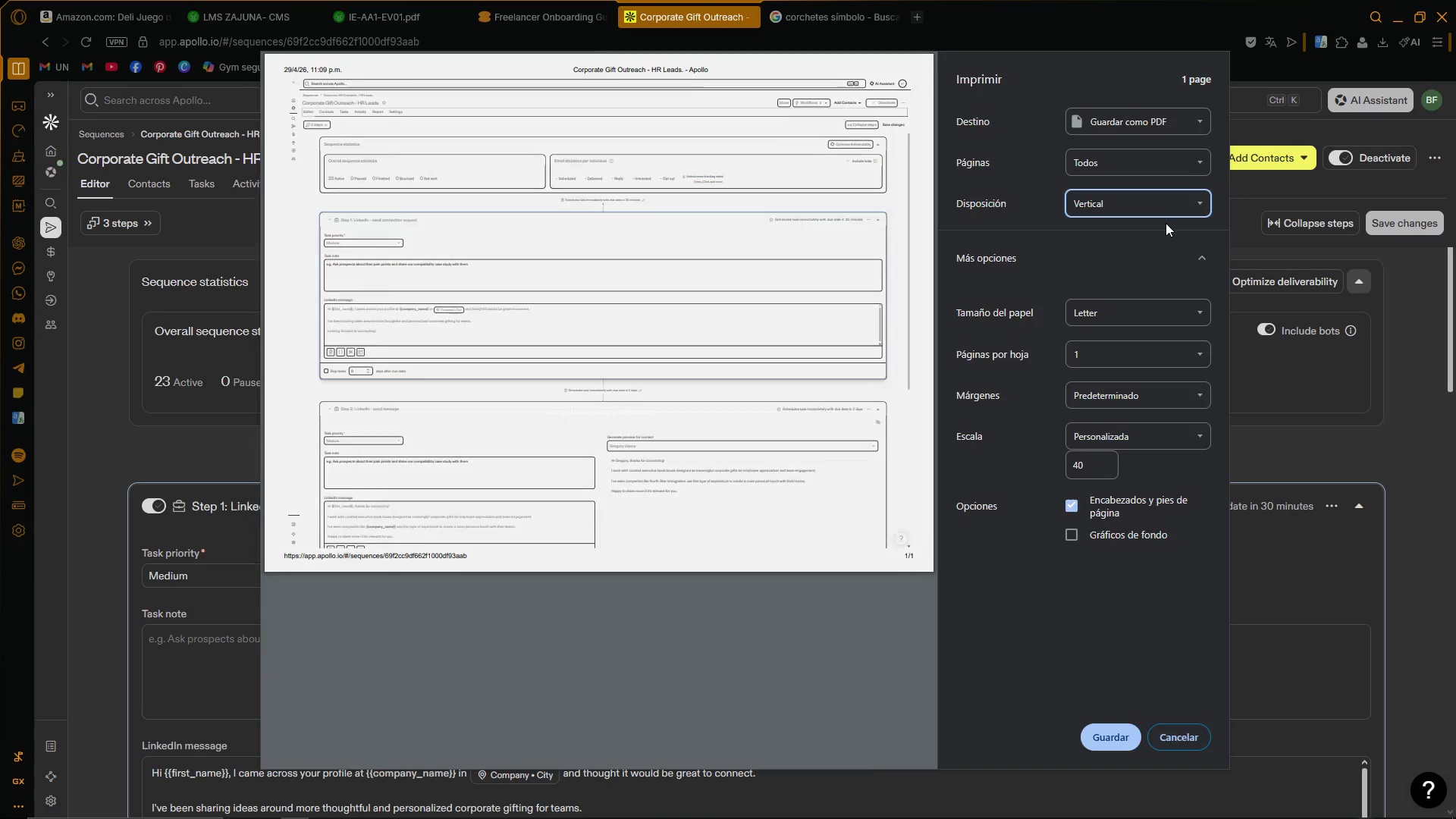 
left_click([1157, 241])
 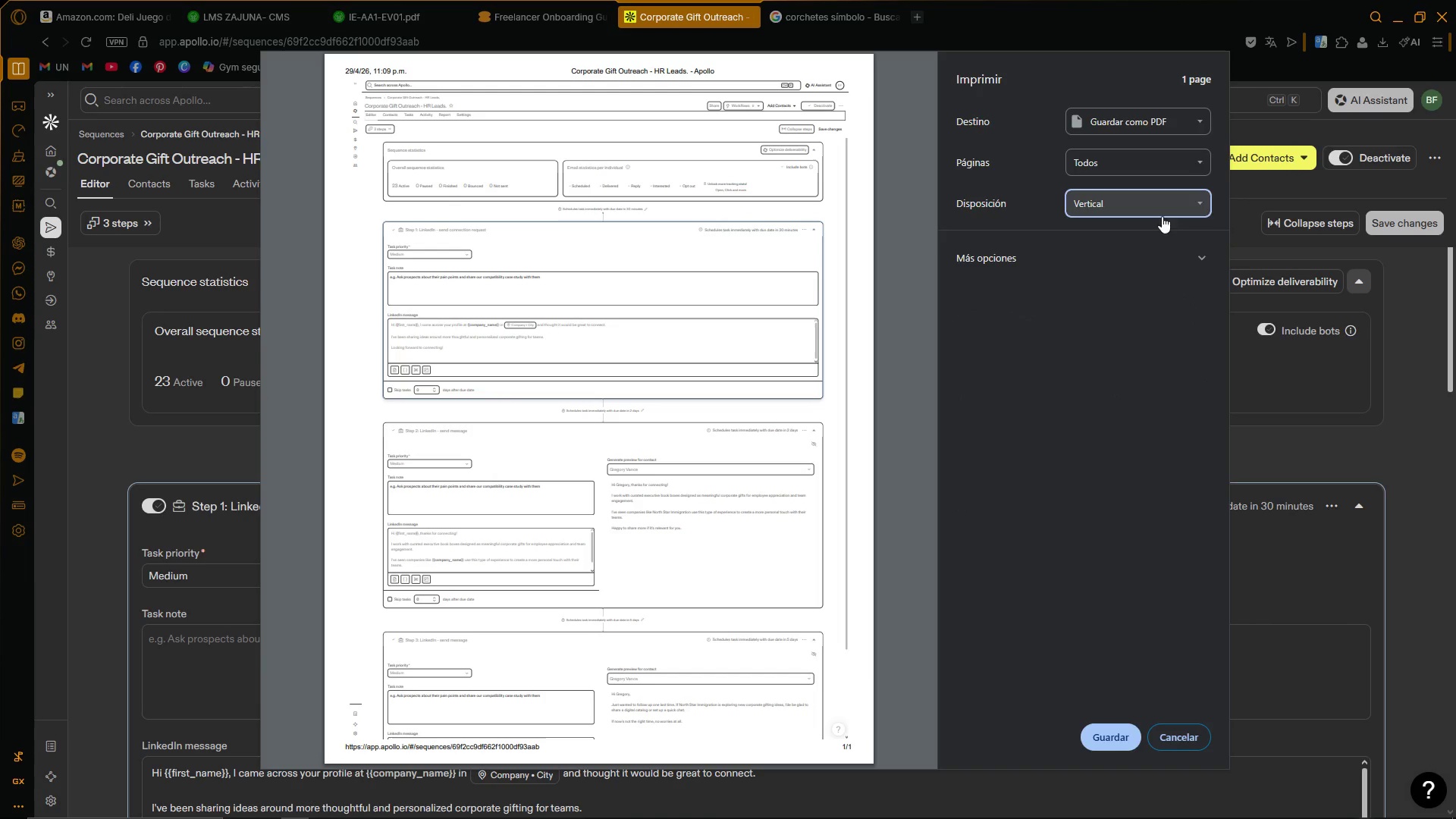 
double_click([1175, 155])
 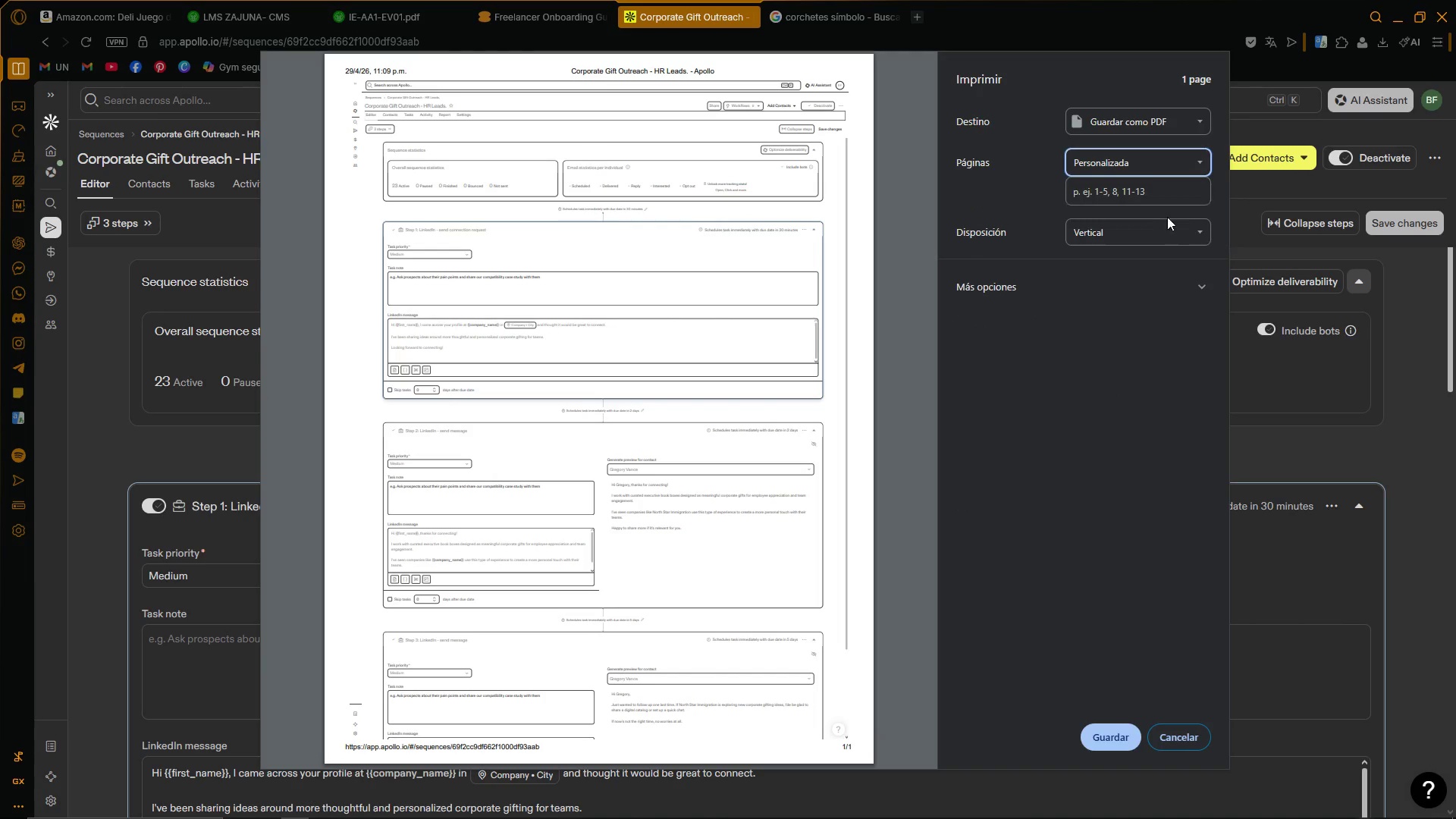 
left_click([1184, 188])
 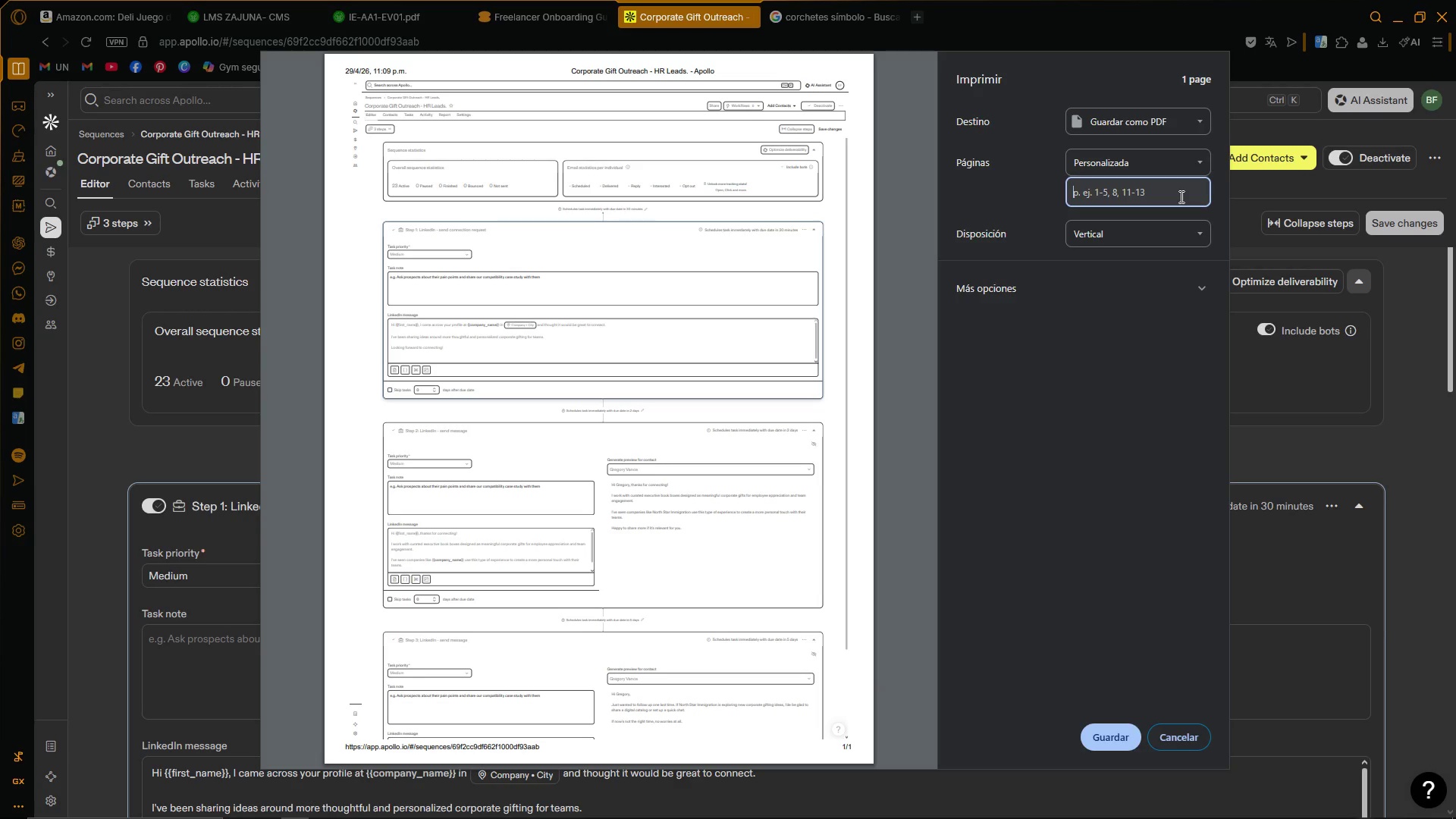 
key(1)
 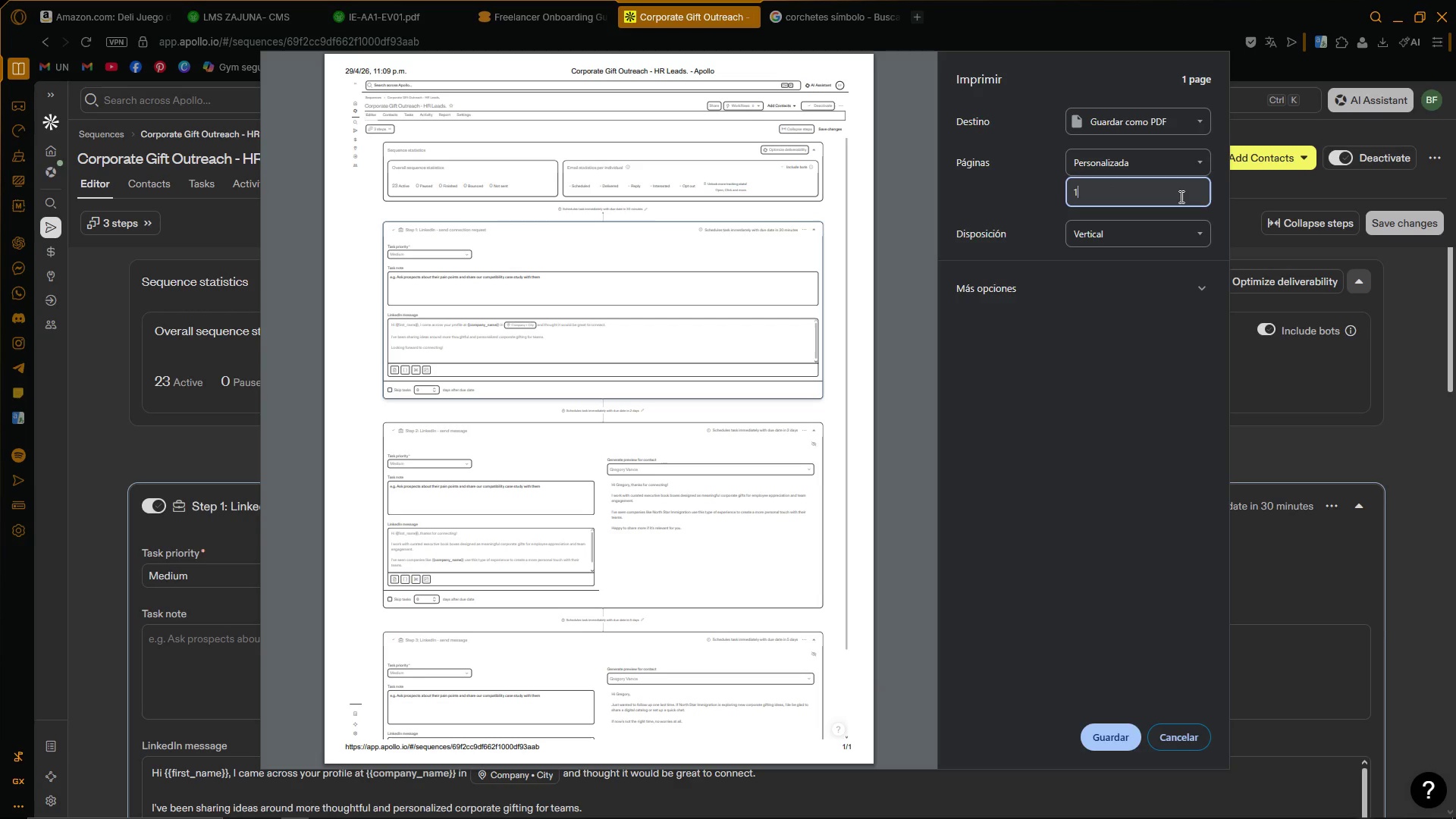 
key(Minus)
 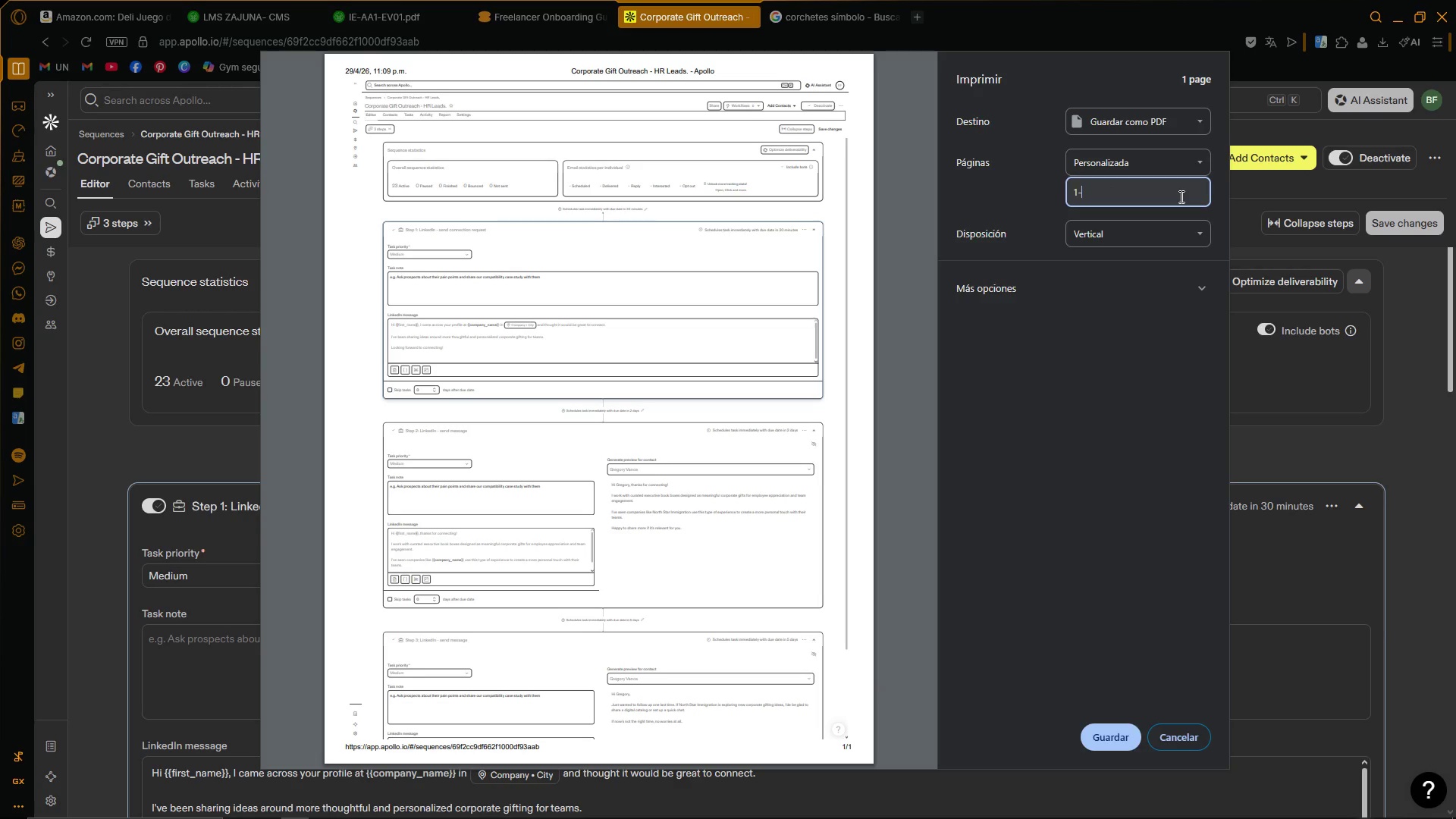 
key(3)
 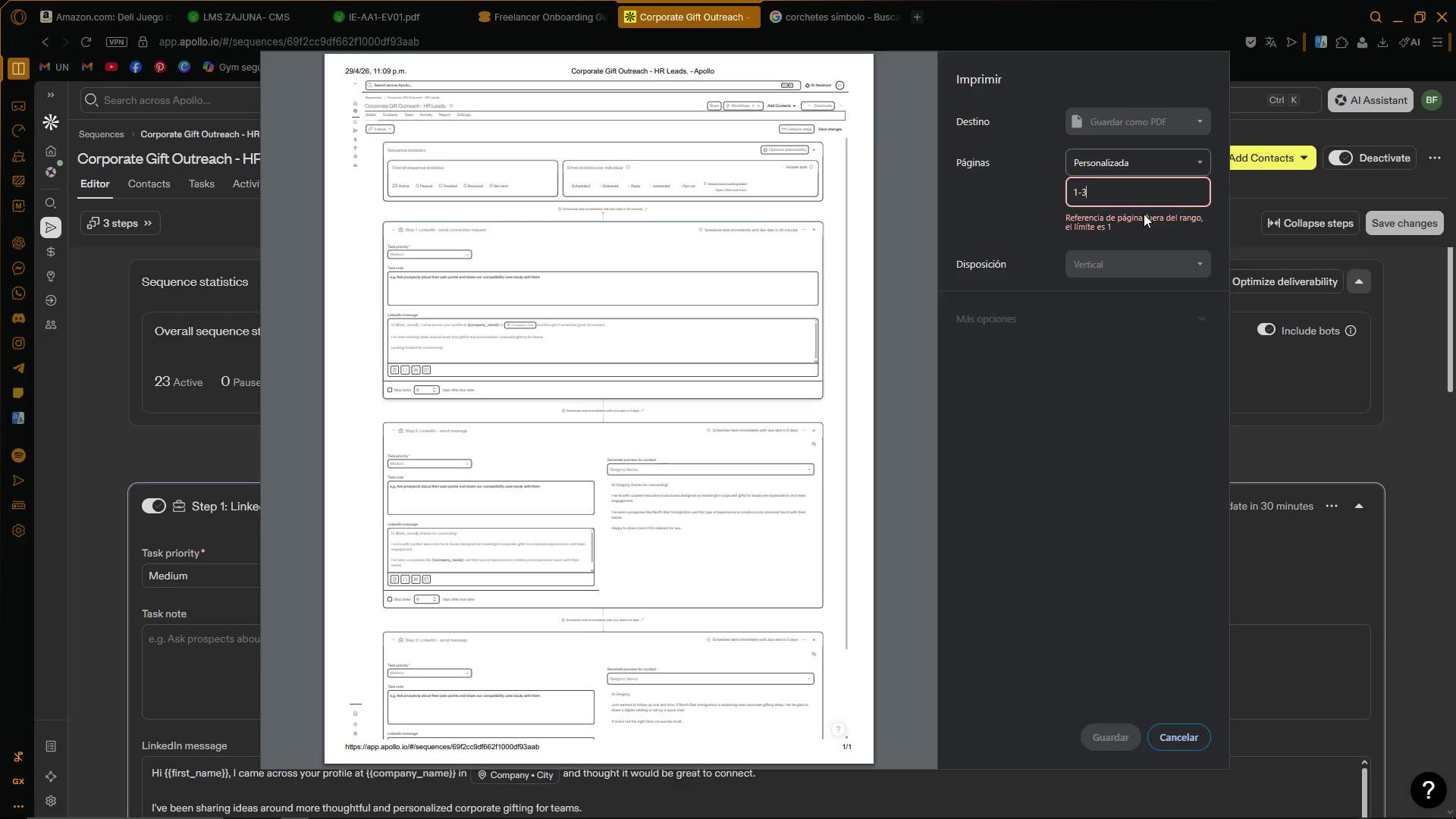 
left_click([1006, 190])
 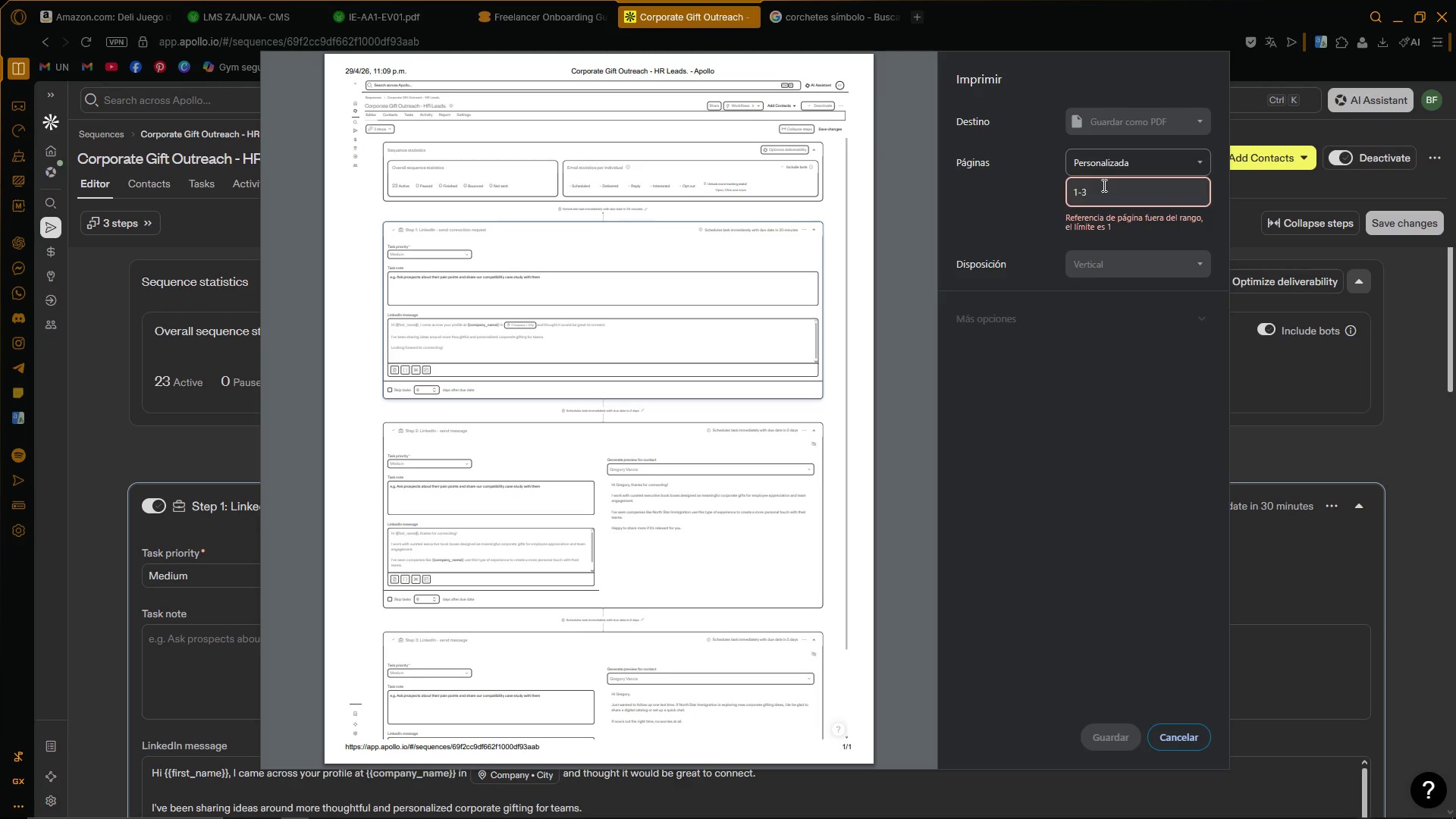 
key(Backspace)
 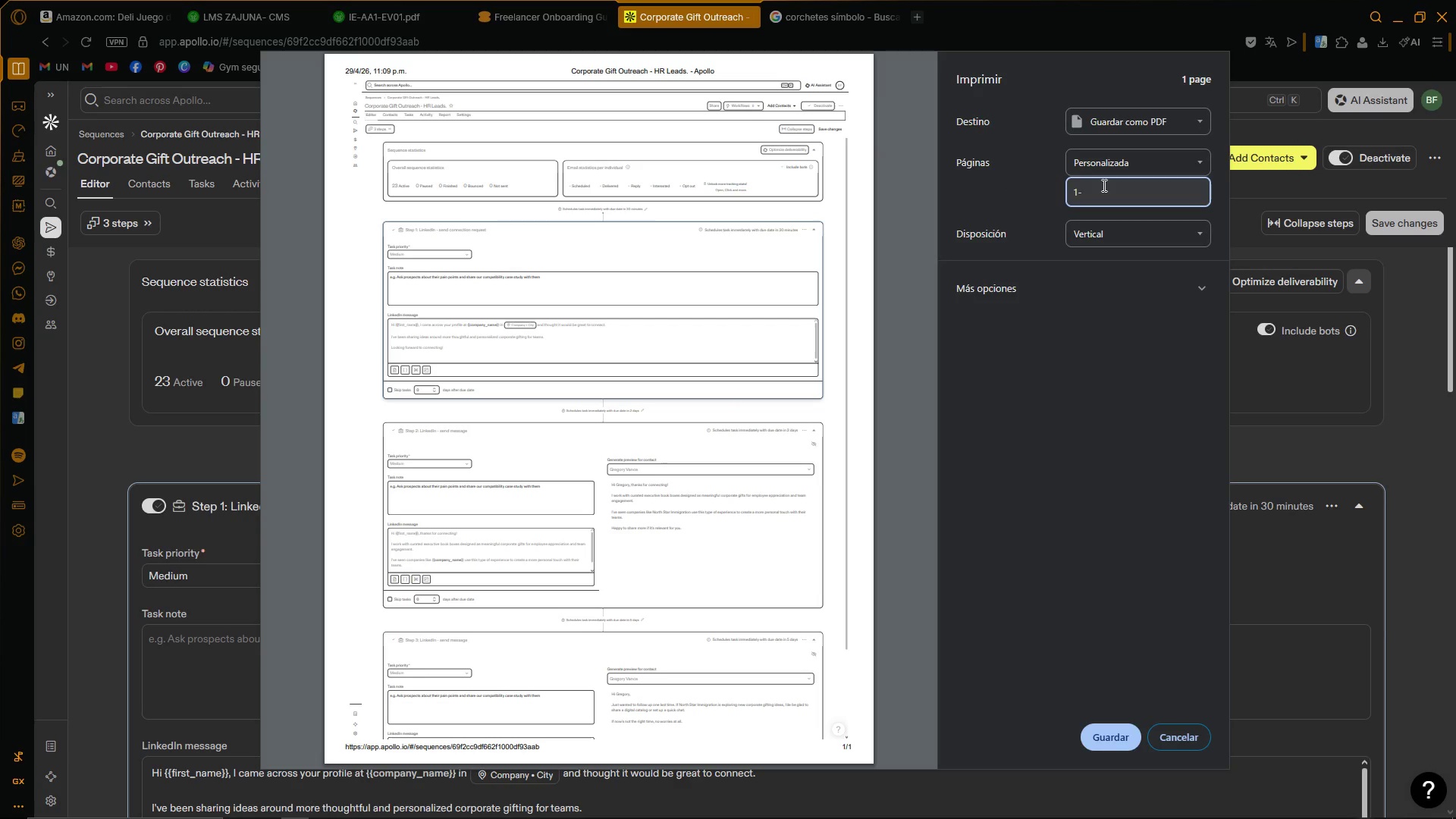 
key(2)
 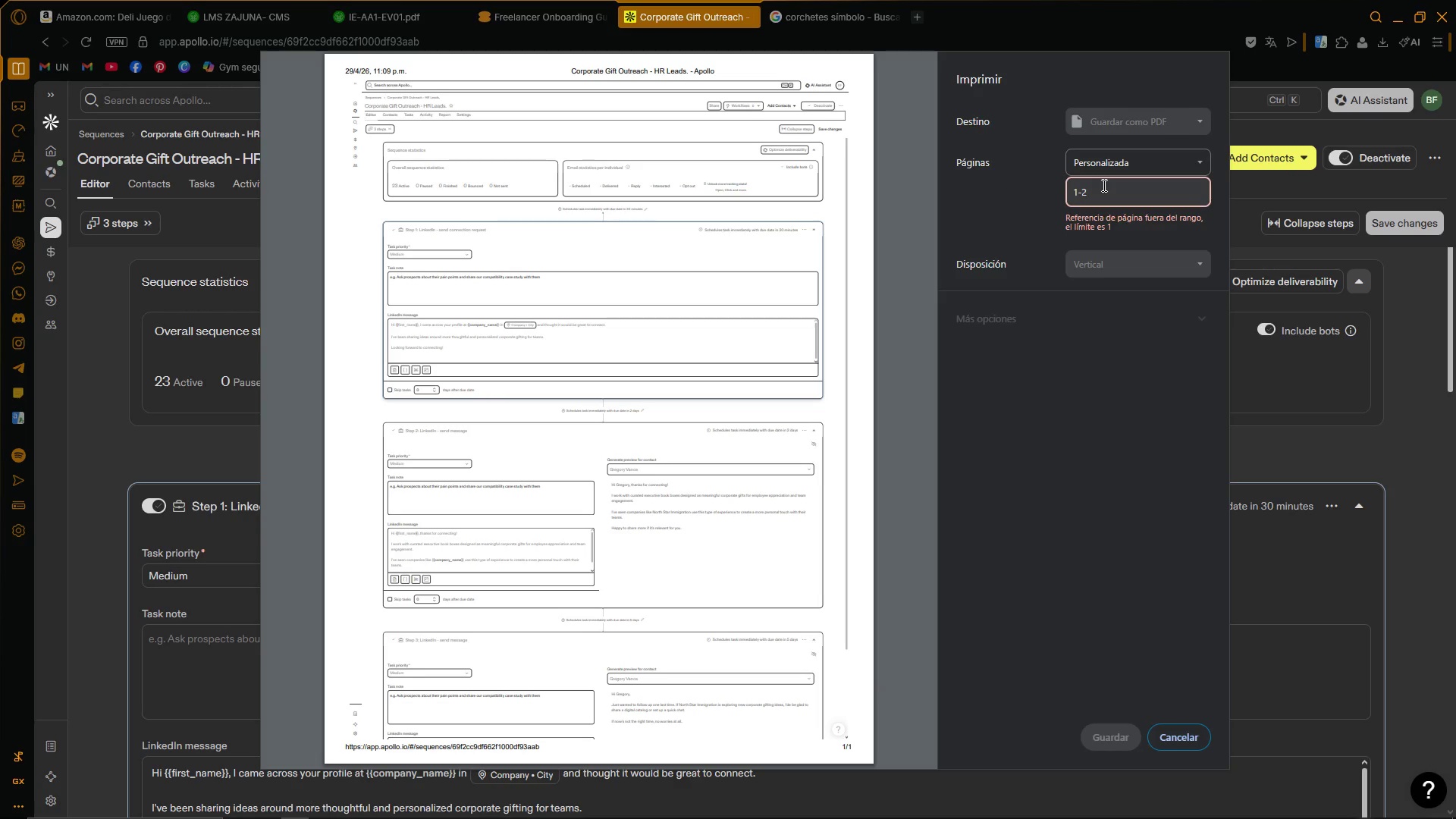 
key(Backspace)
 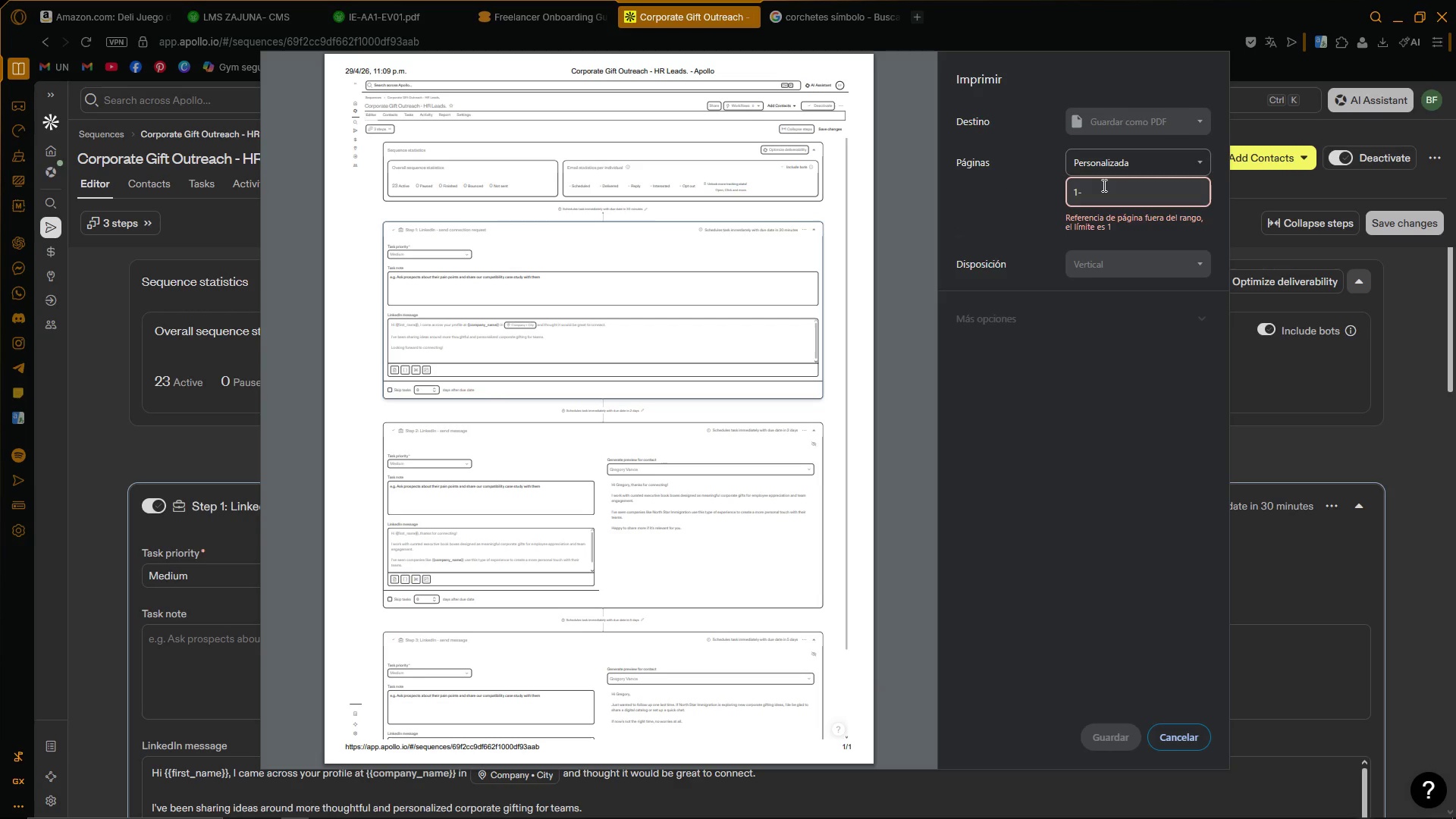 
key(Backspace)
 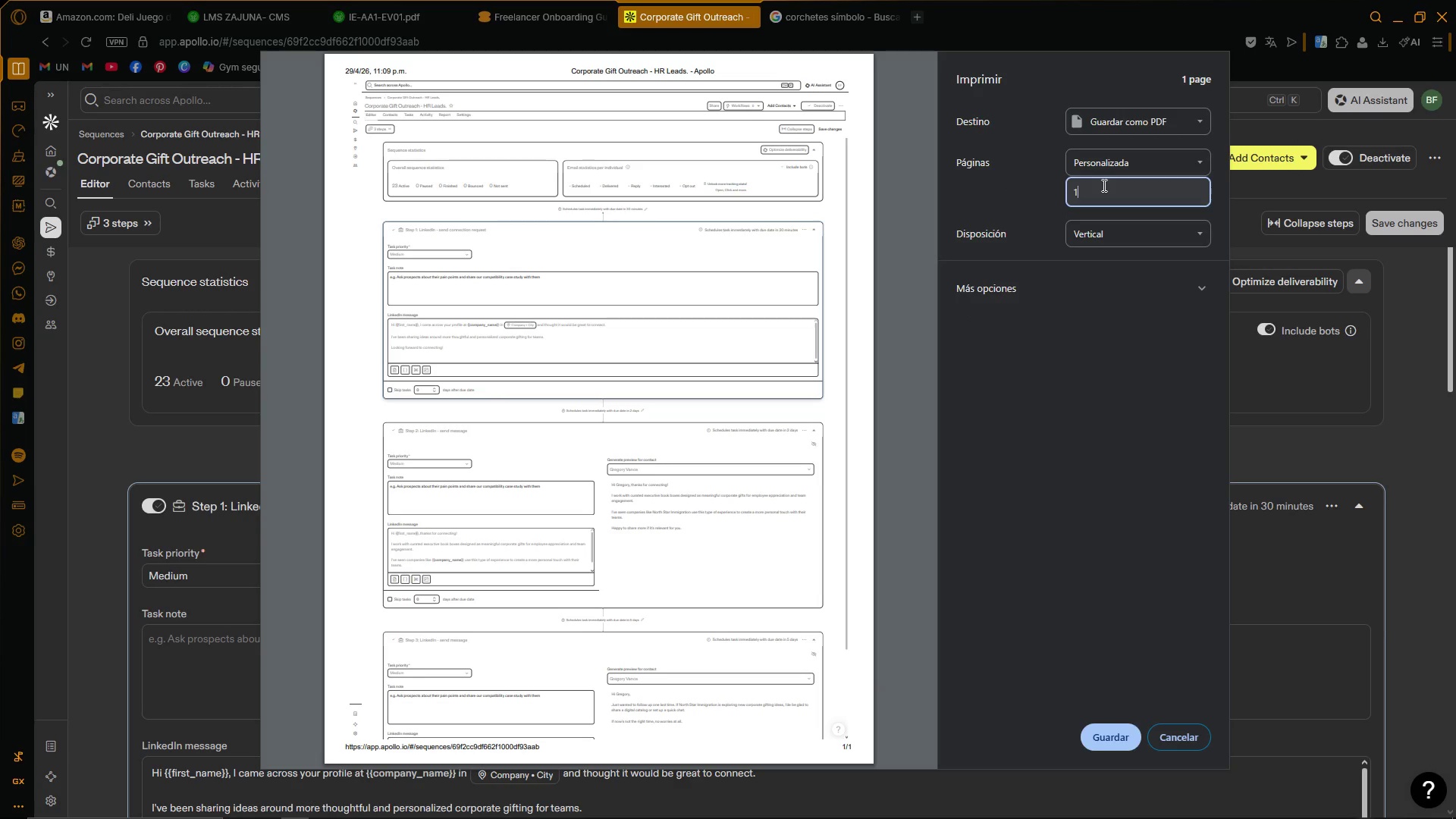 
left_click([984, 184])
 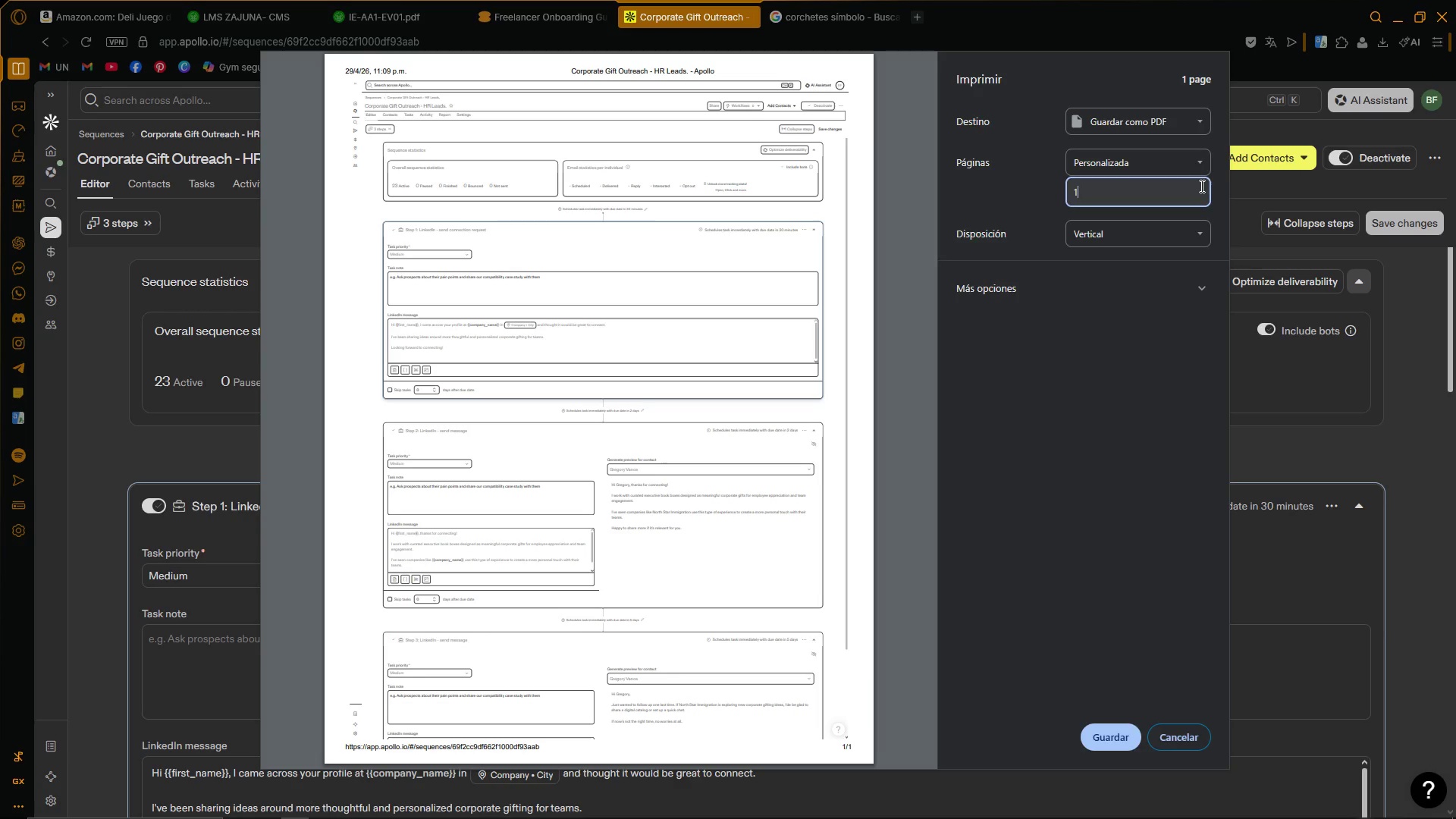 
double_click([1210, 160])
 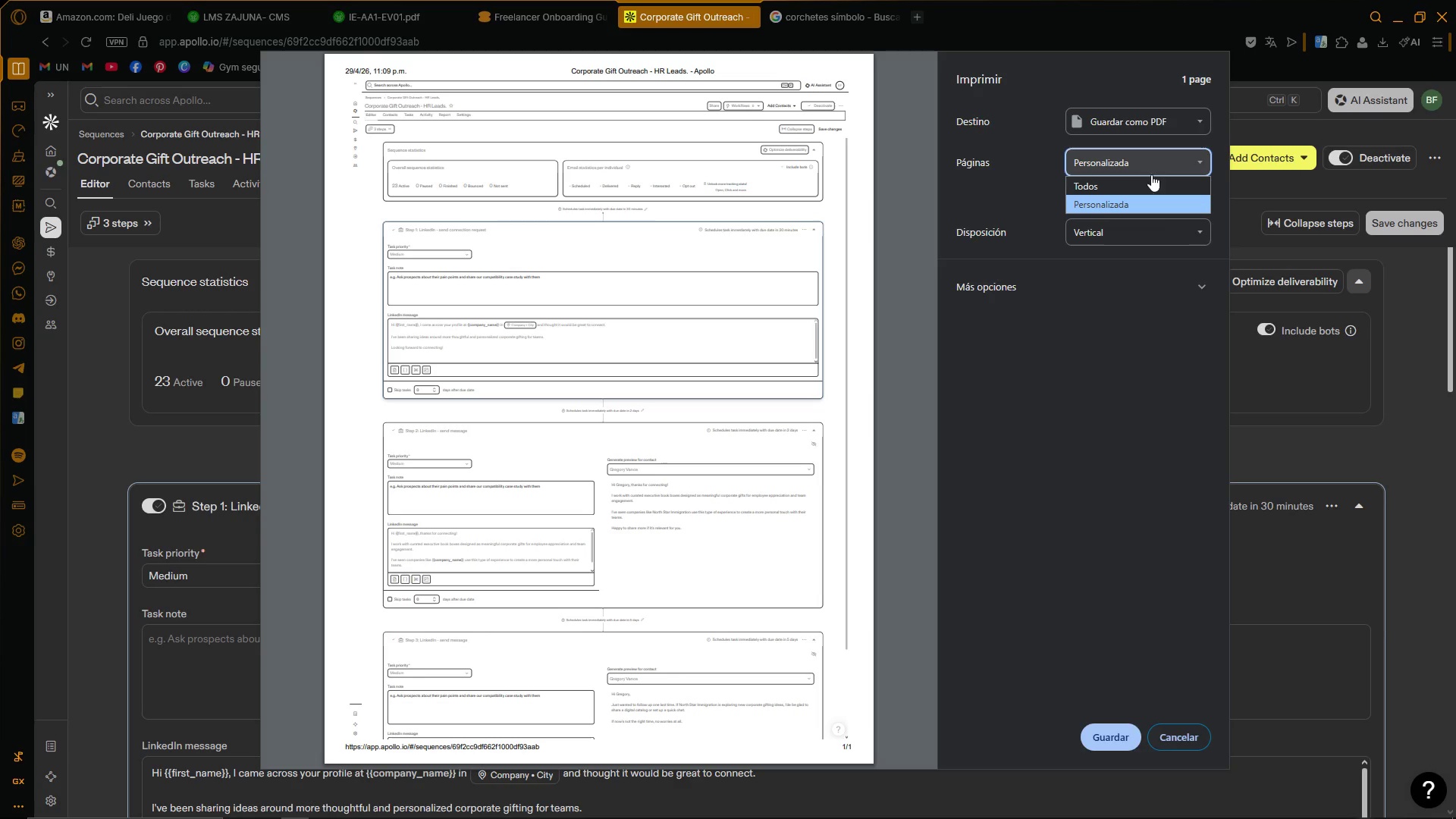 
triple_click([1144, 176])
 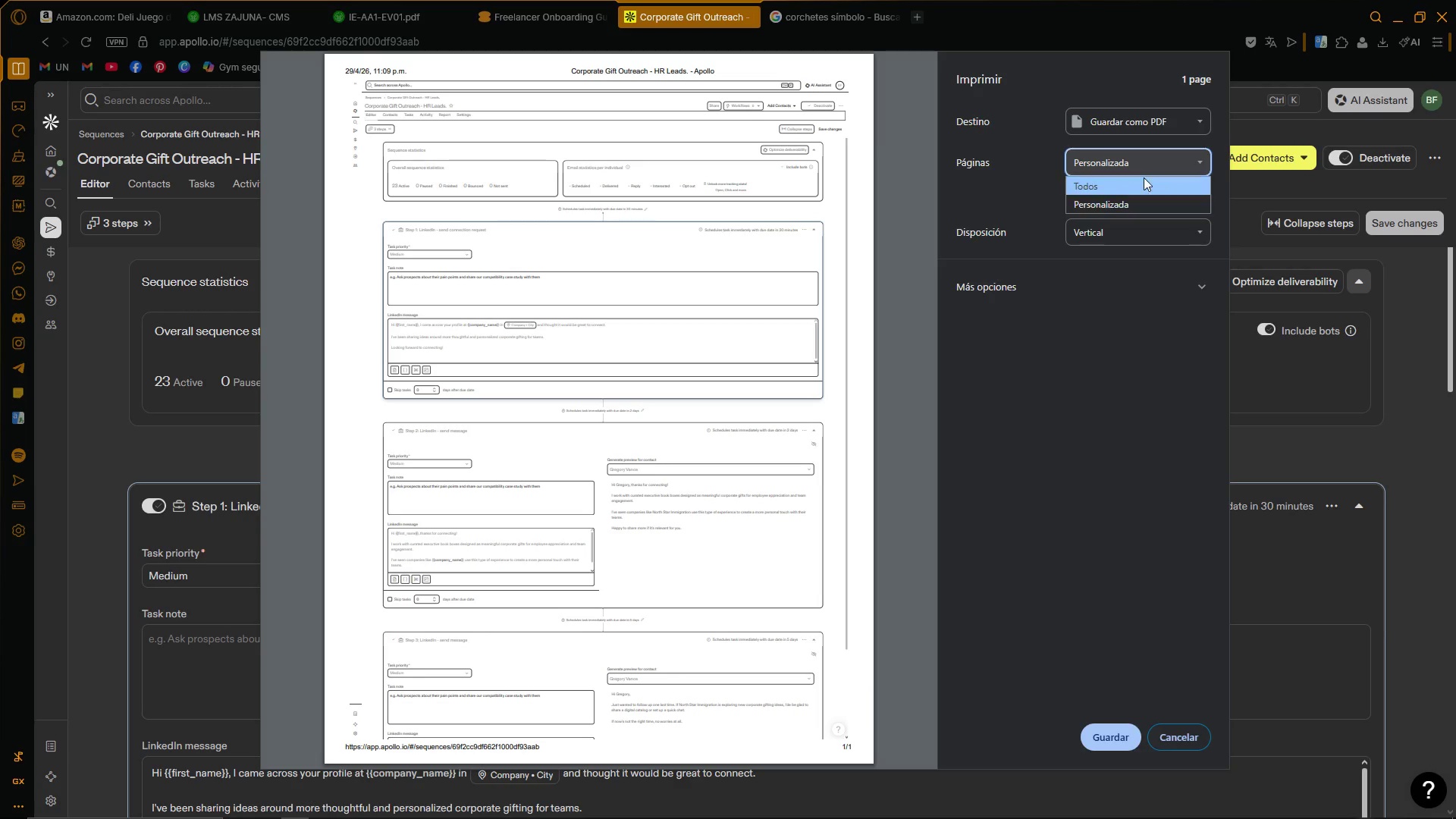 
triple_click([1144, 180])
 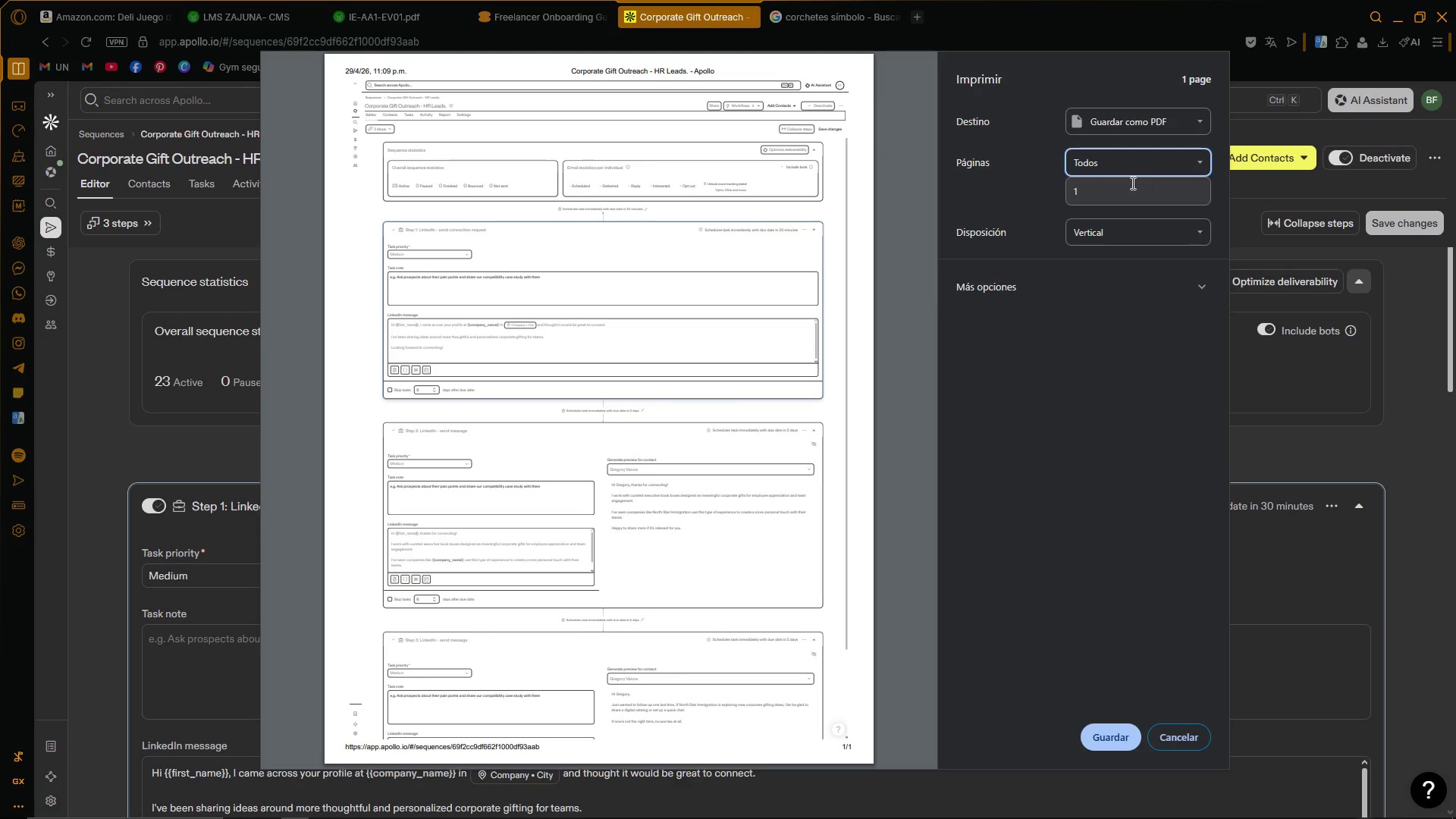 
triple_click([1006, 196])
 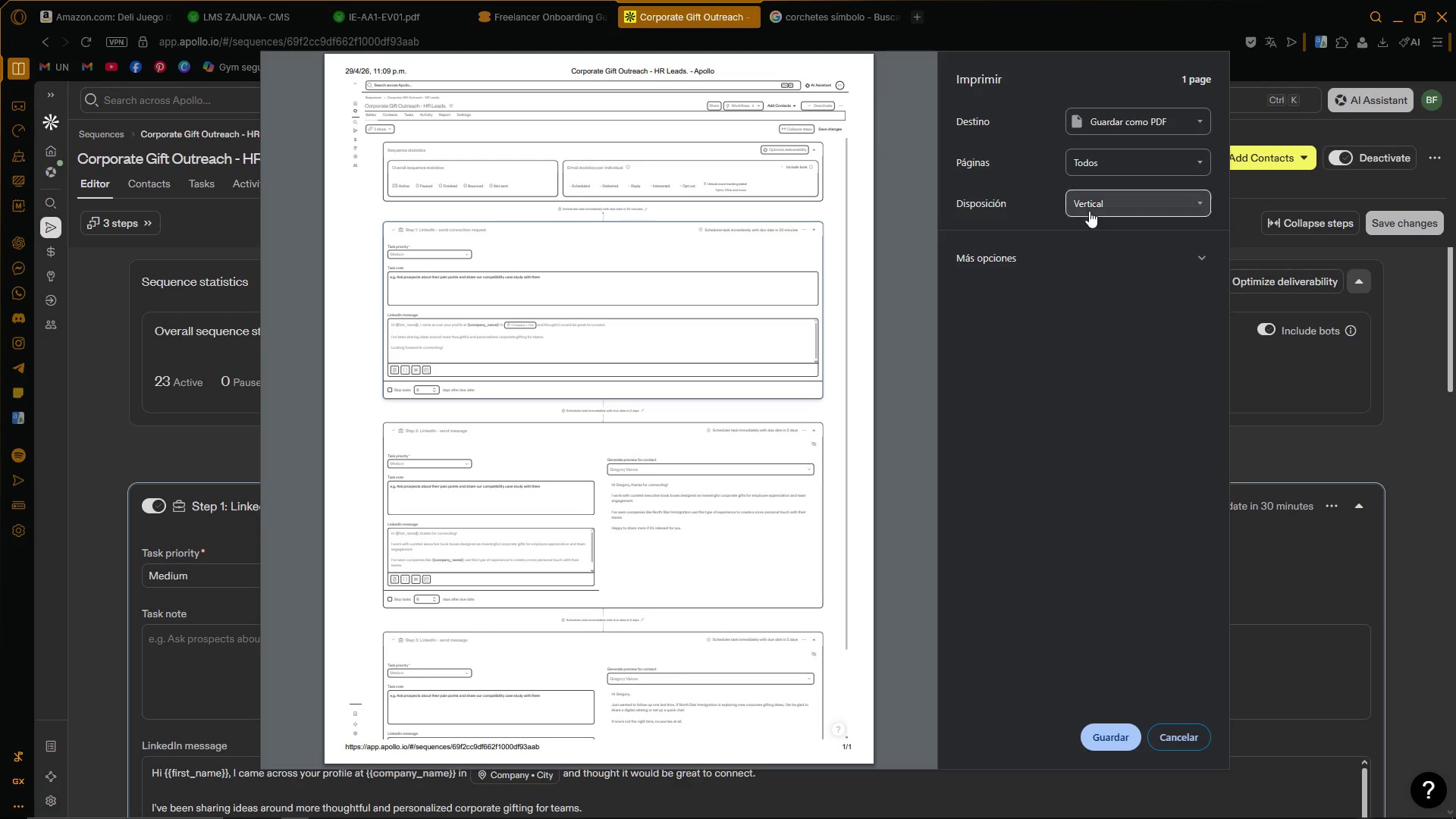 
left_click([1138, 261])
 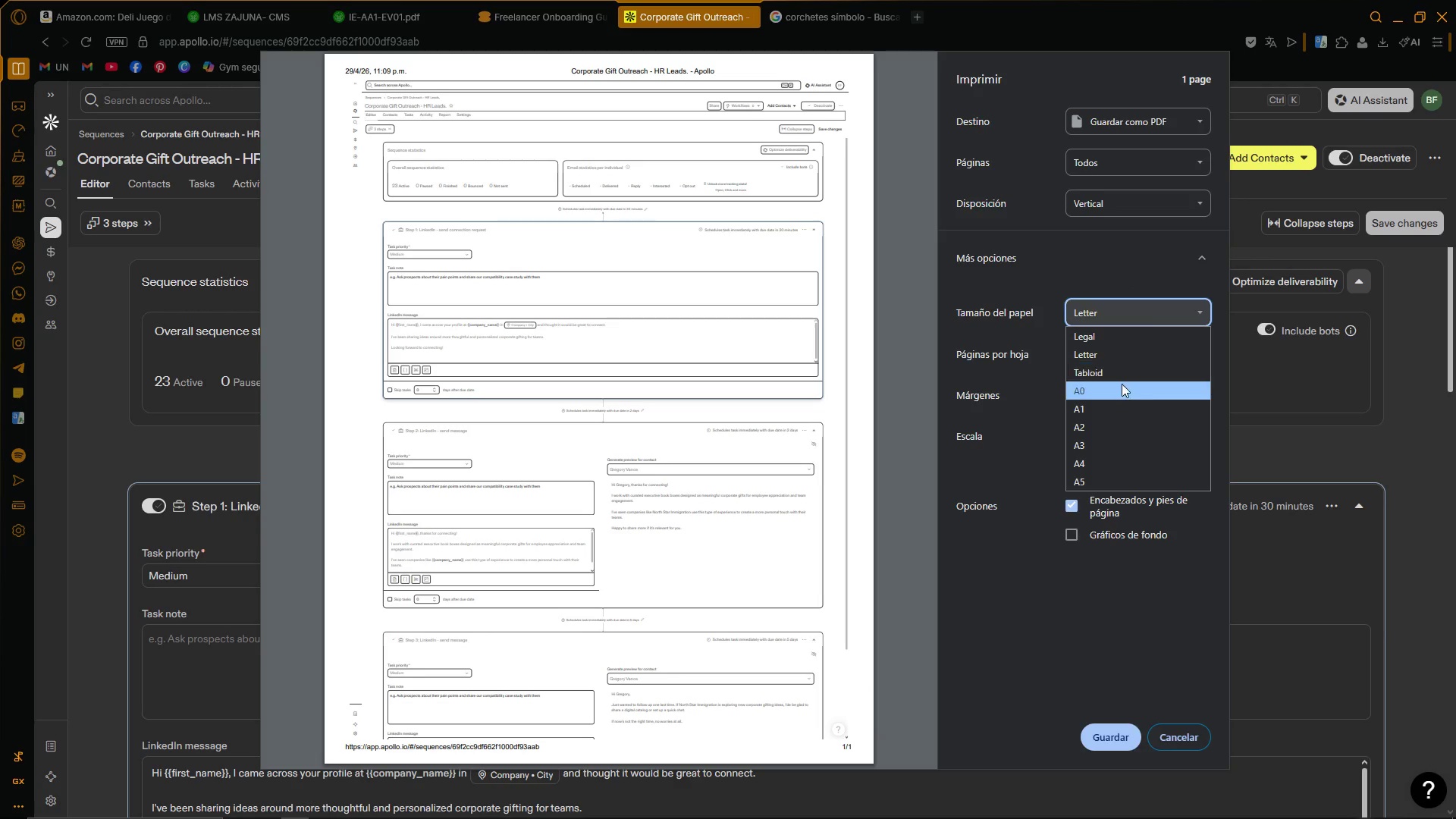 
left_click([1127, 342])
 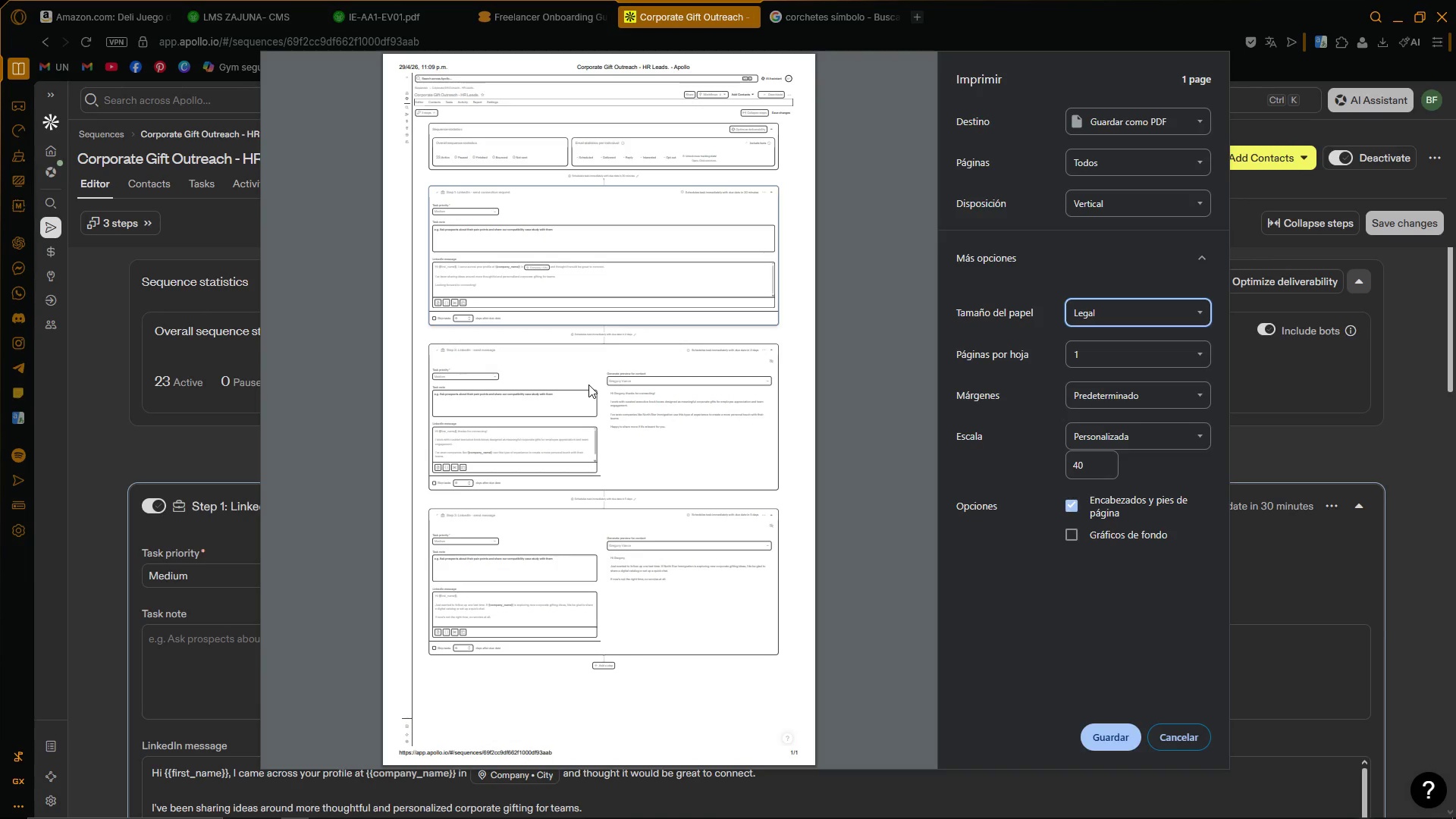 
wait(9.38)
 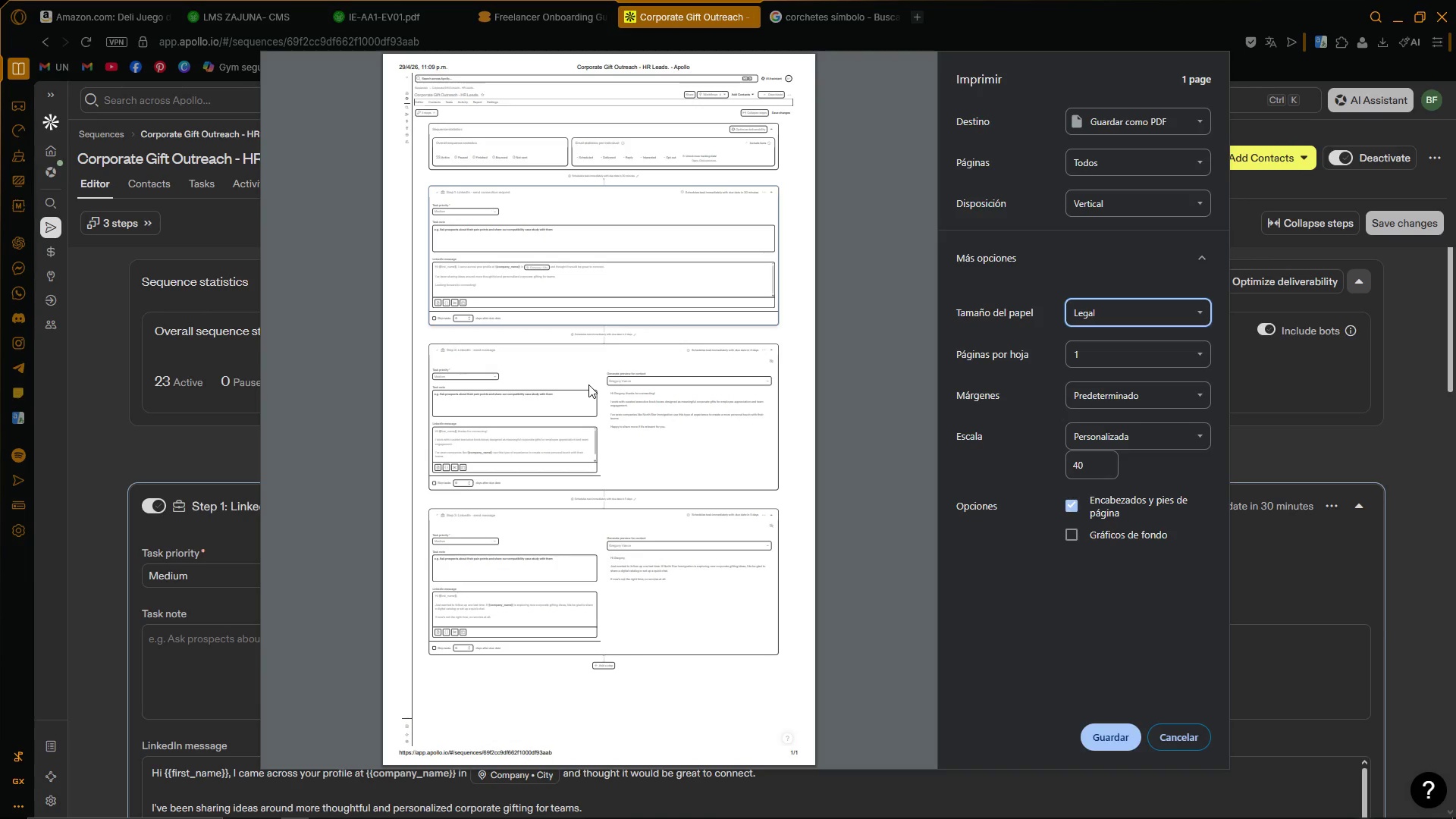 
hold_key(key=ControlLeft, duration=0.72)
scroll: coordinate [486, 386], scroll_direction: up, amount: 5.0
 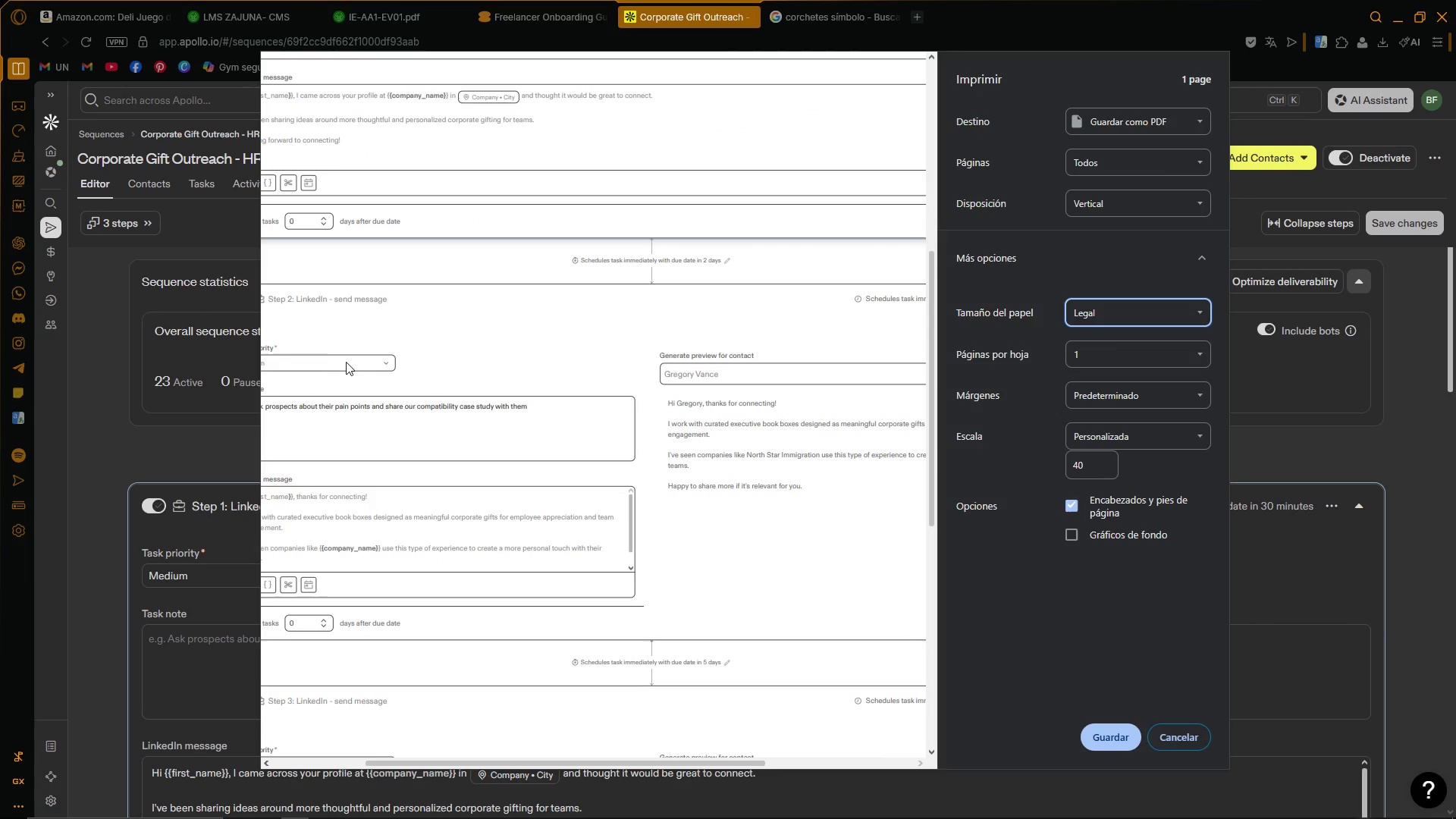 
hold_key(key=ControlLeft, duration=1.11)
scroll: coordinate [443, 513], scroll_direction: down, amount: 1.0
 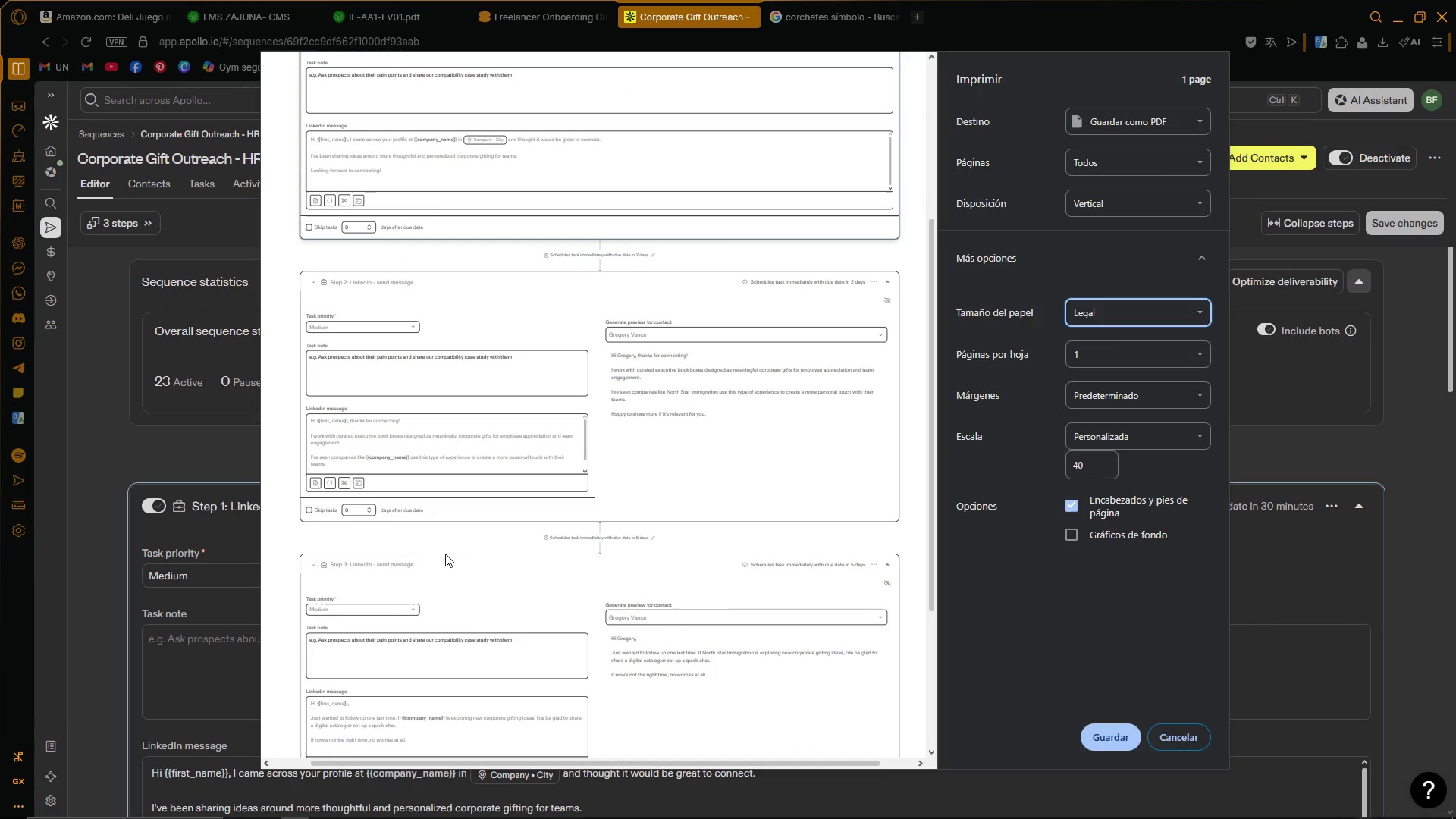 
hold_key(key=ControlLeft, duration=0.44)